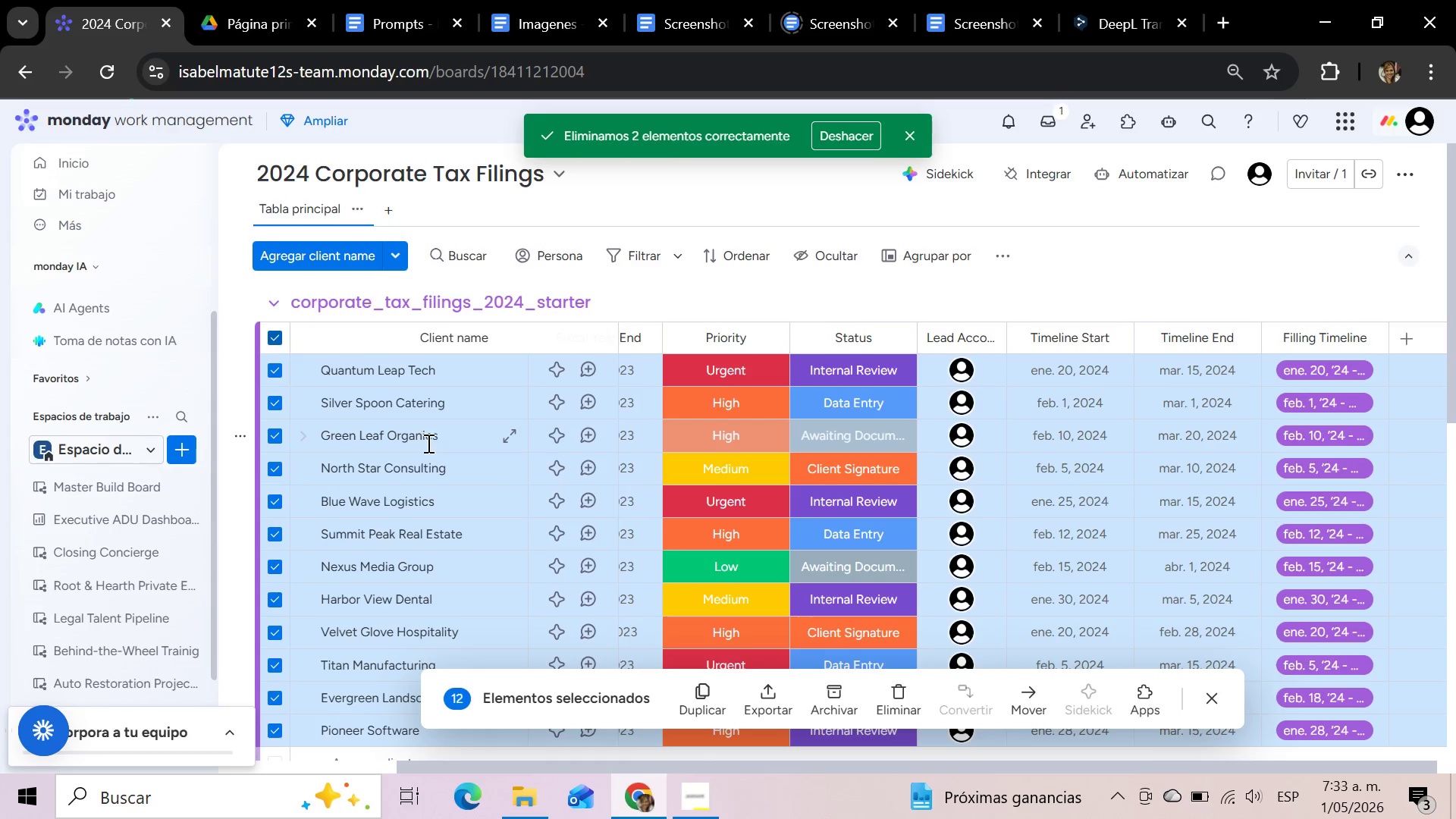 
scroll: coordinate [559, 441], scroll_direction: down, amount: 2.0
 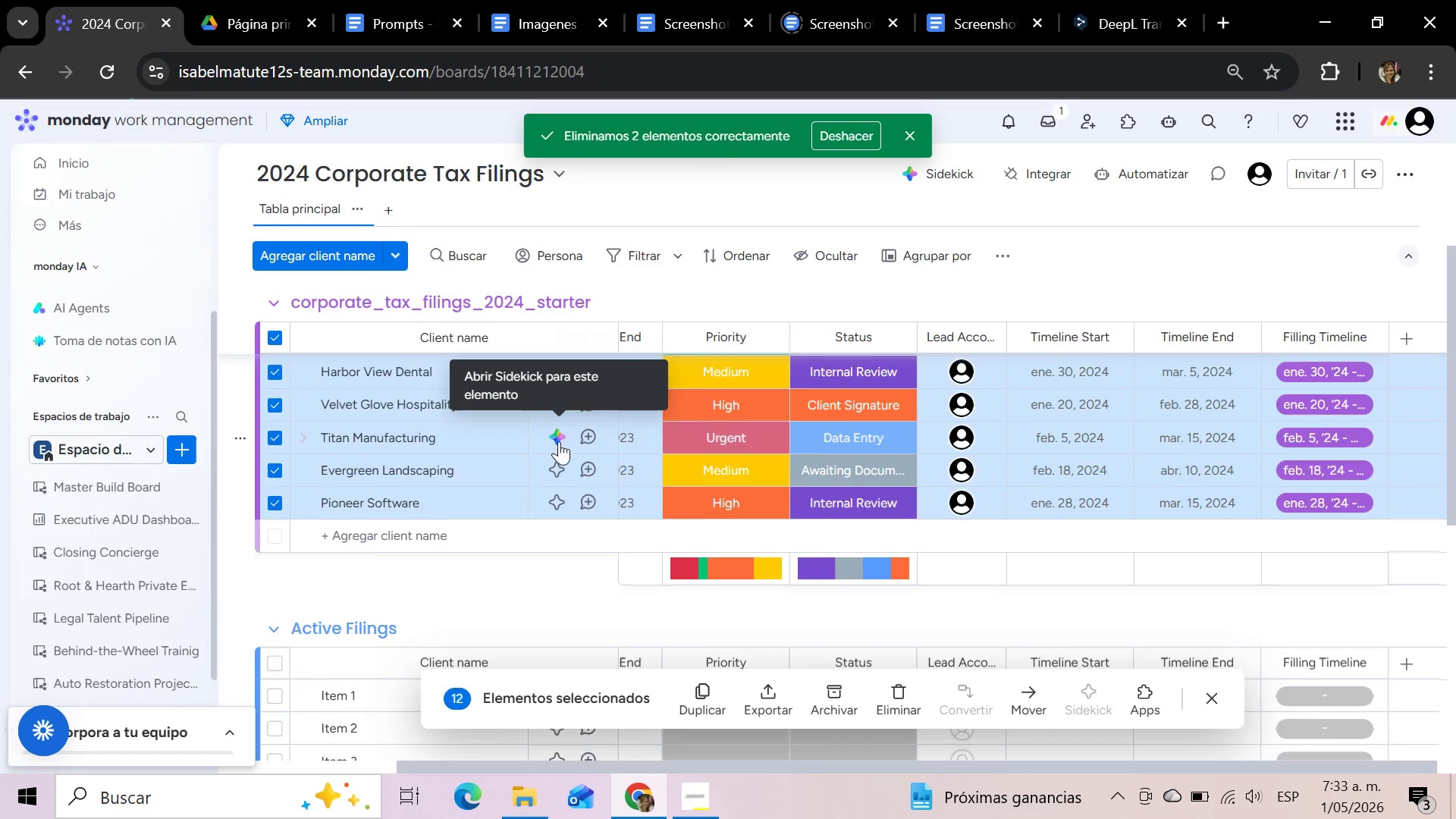 
scroll: coordinate [559, 441], scroll_direction: up, amount: 1.0
 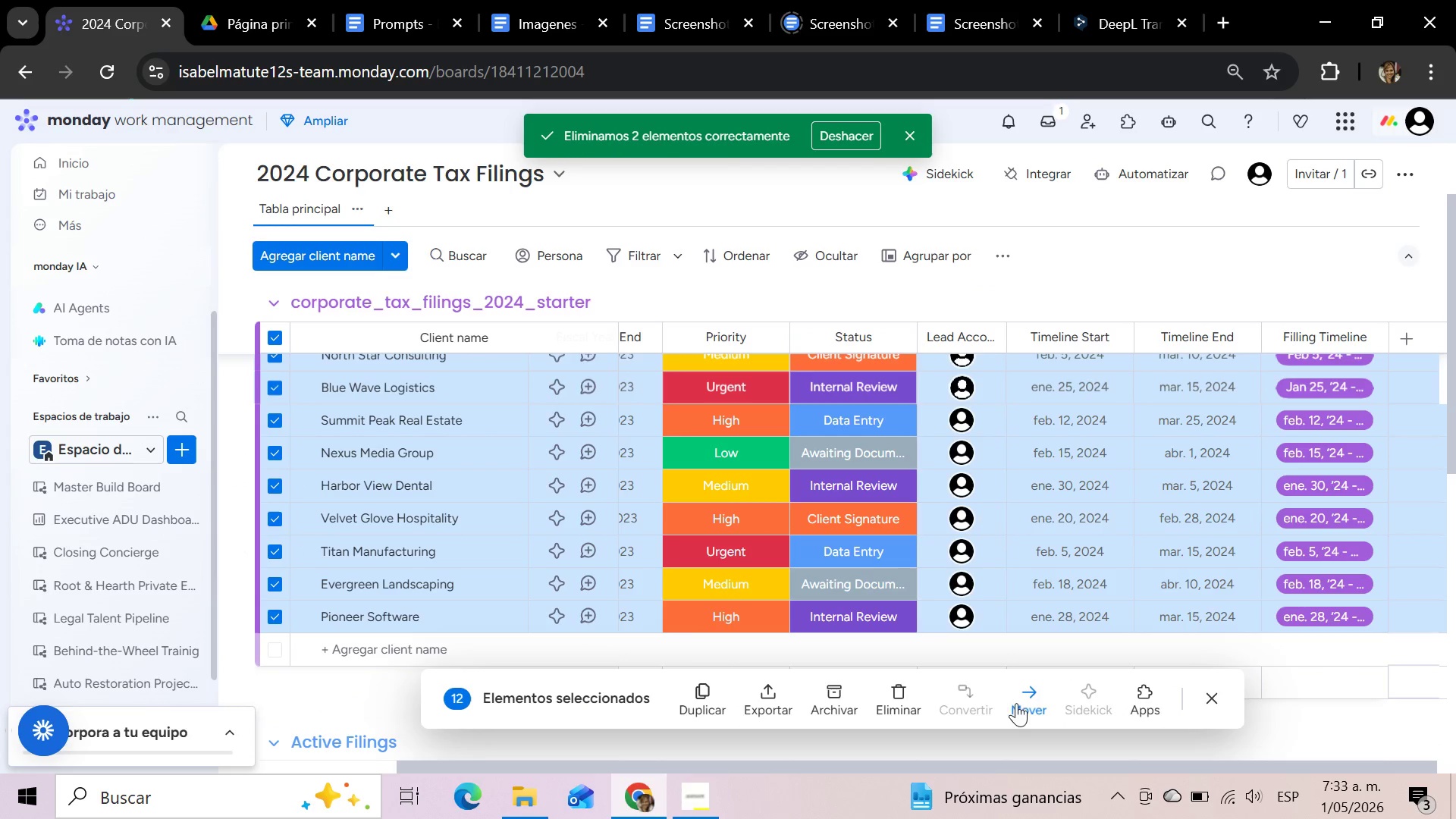 
left_click([1026, 703])
 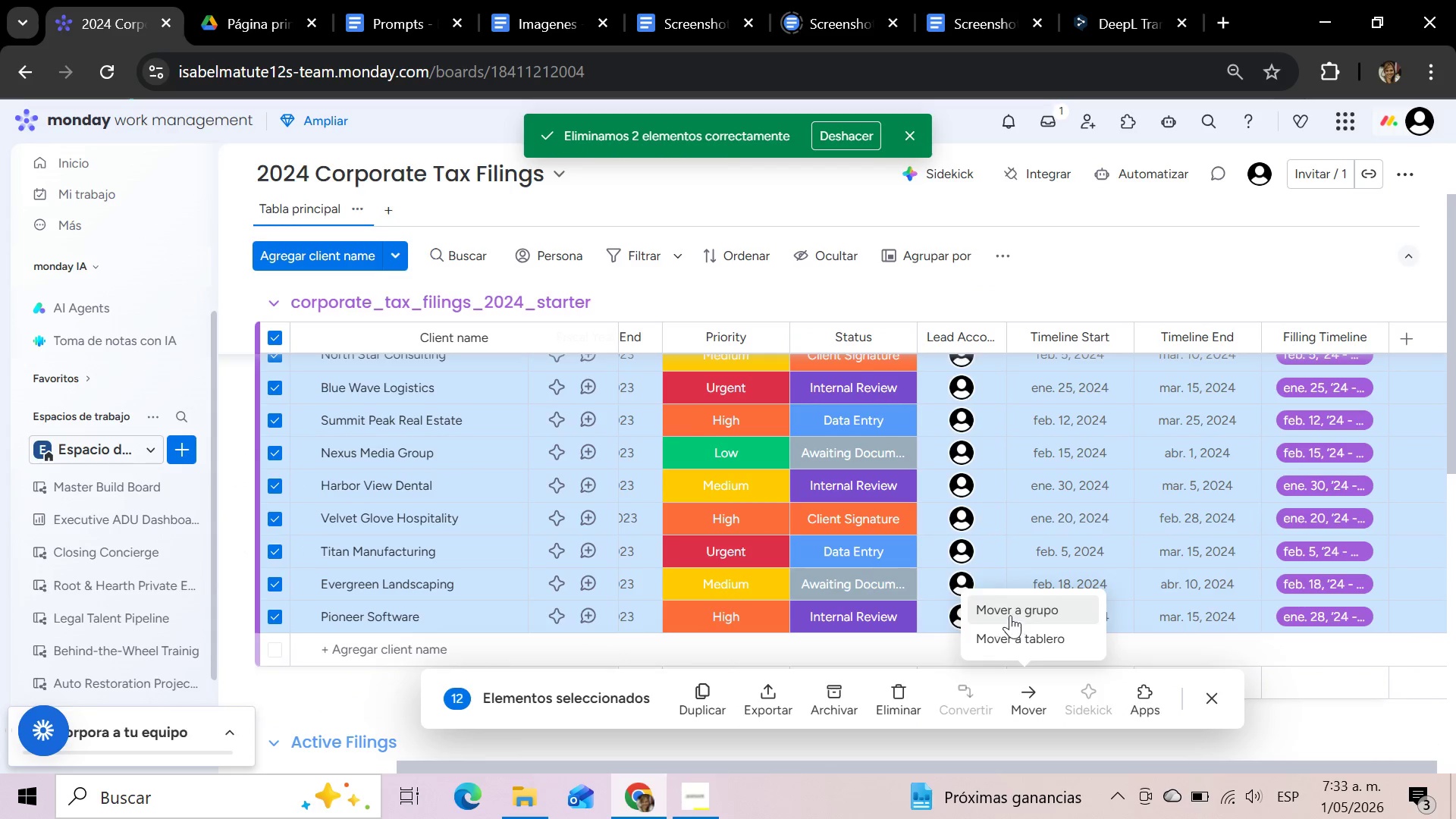 
left_click([1007, 604])
 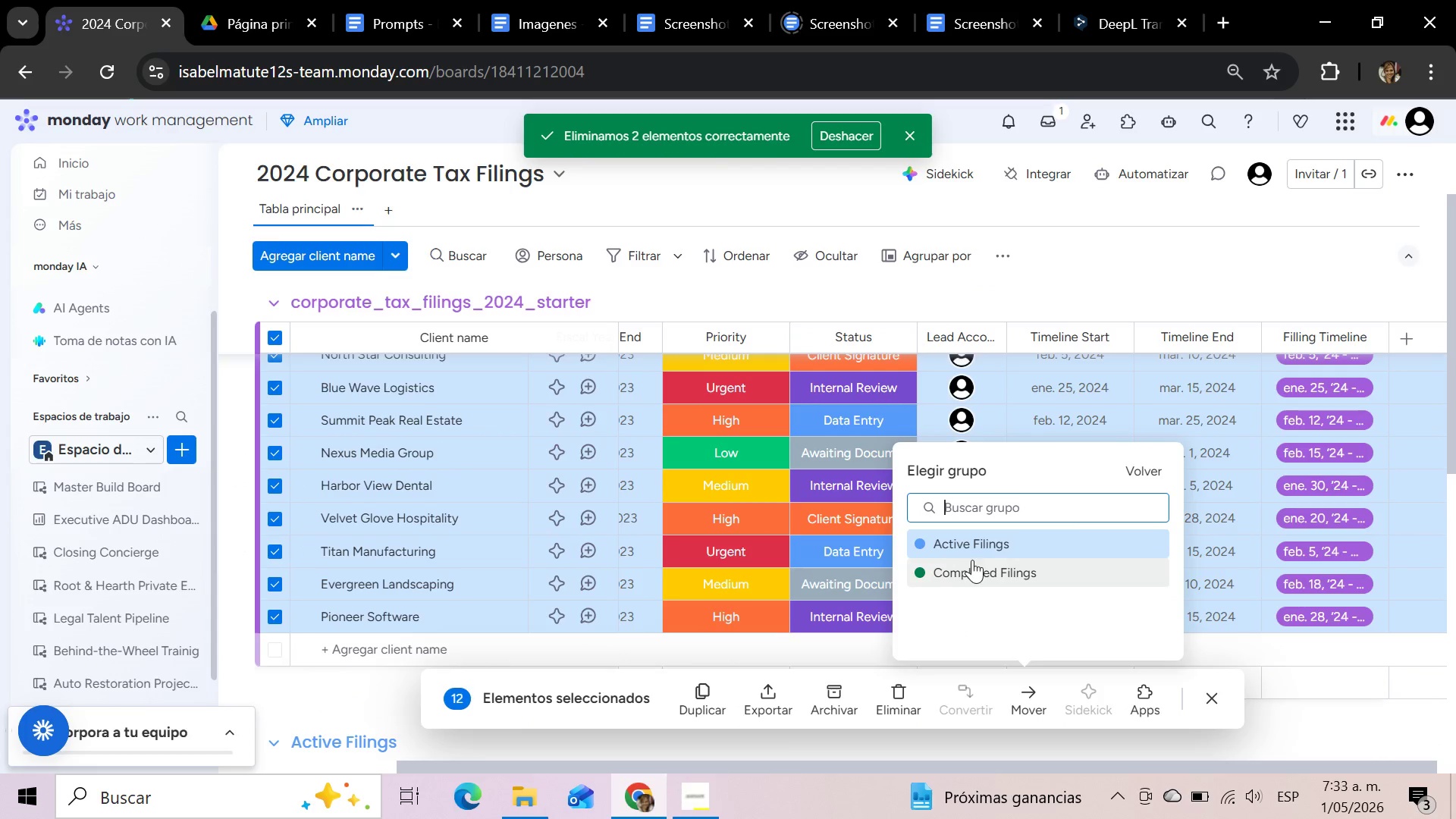 
left_click([968, 543])
 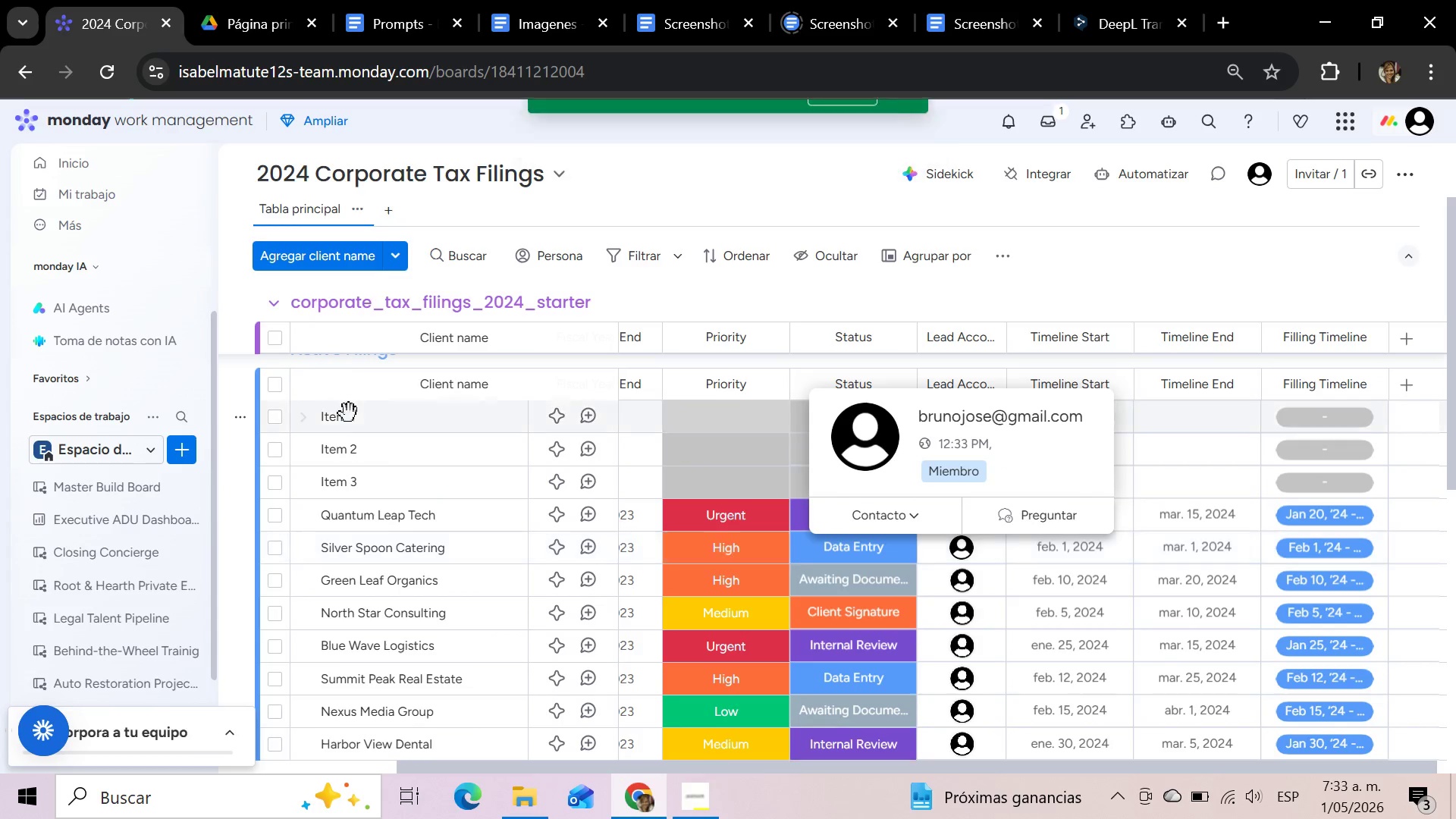 
left_click([282, 420])
 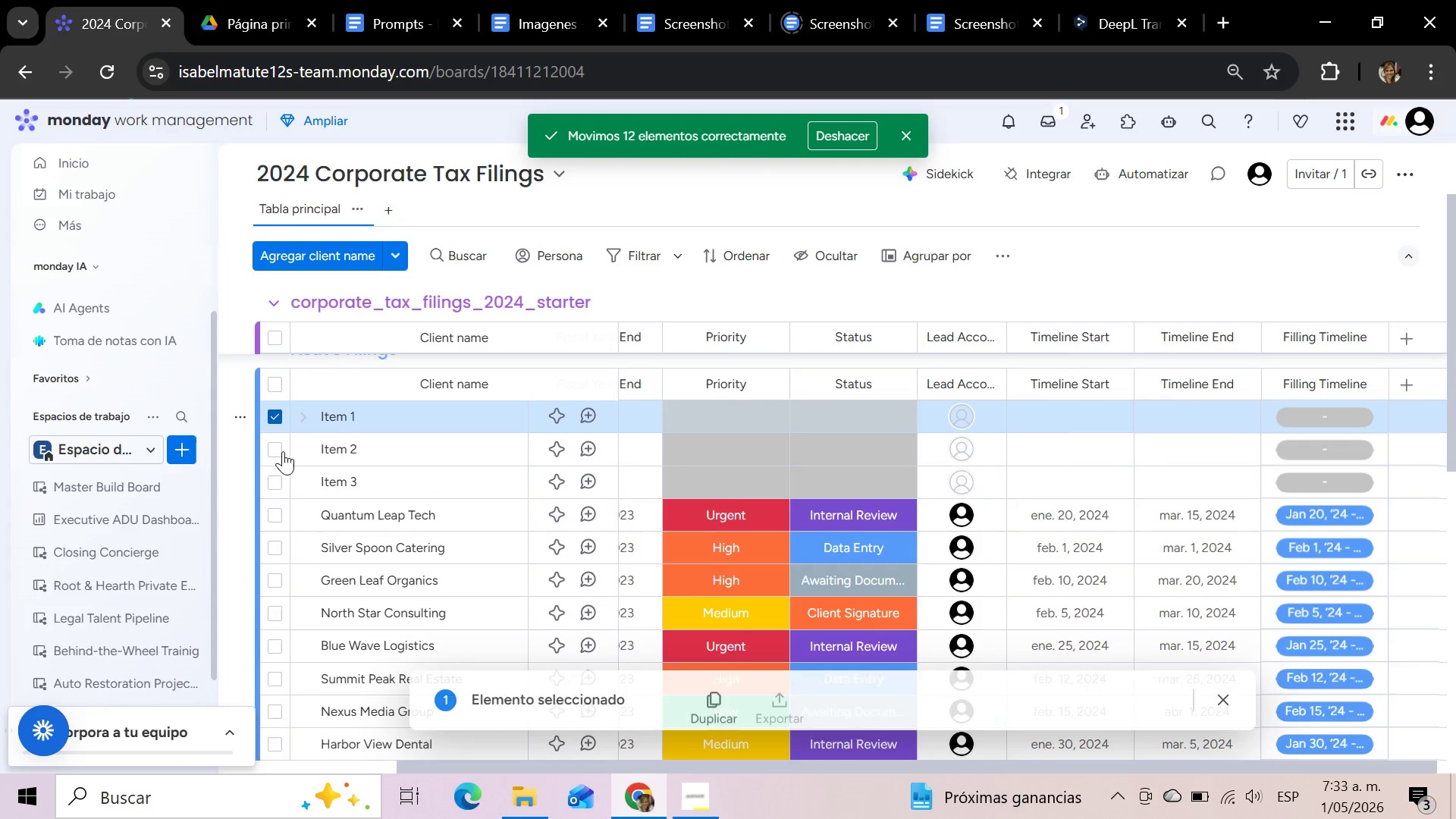 
left_click([281, 451])
 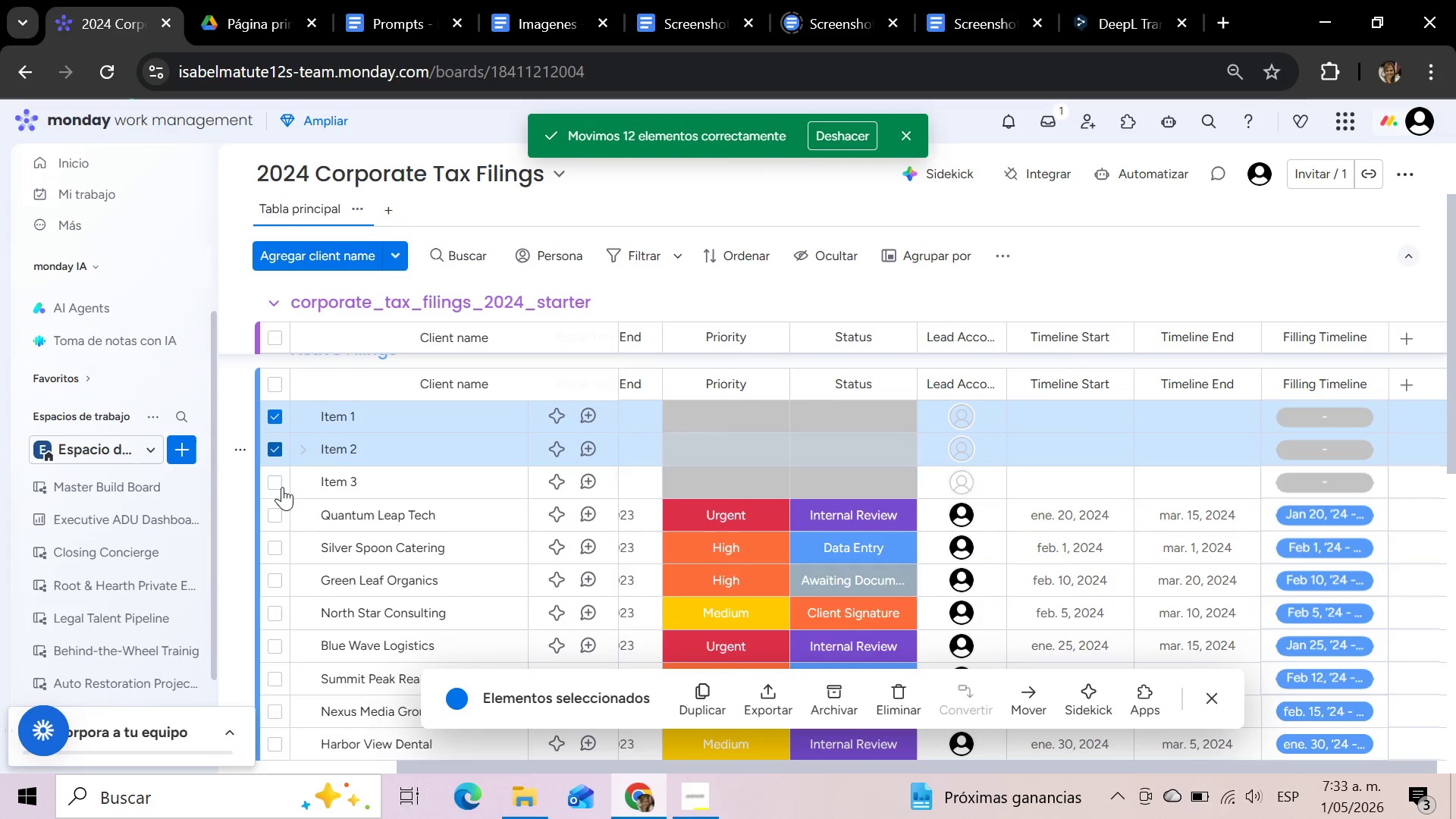 
left_click([282, 487])
 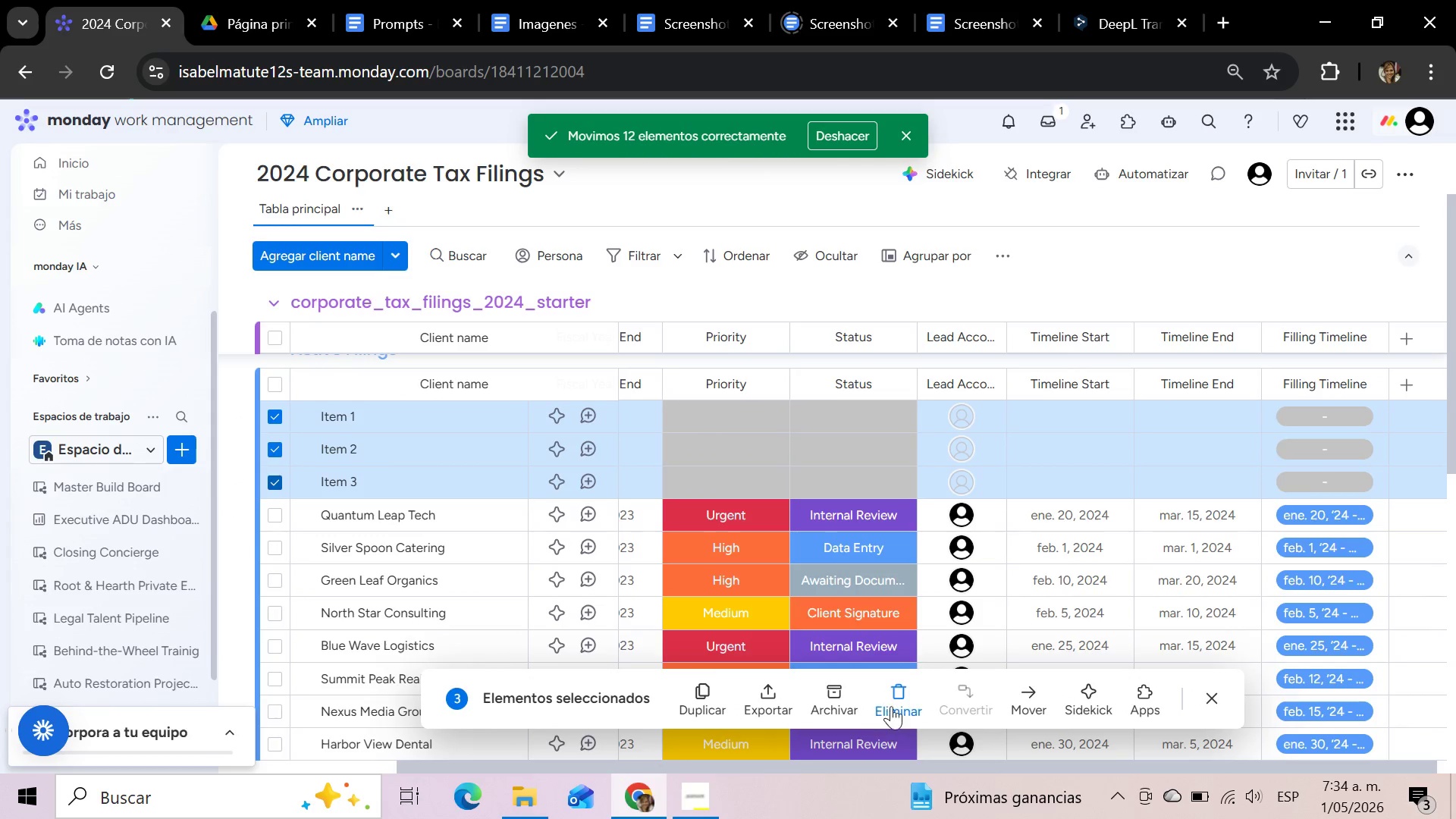 
left_click([891, 703])
 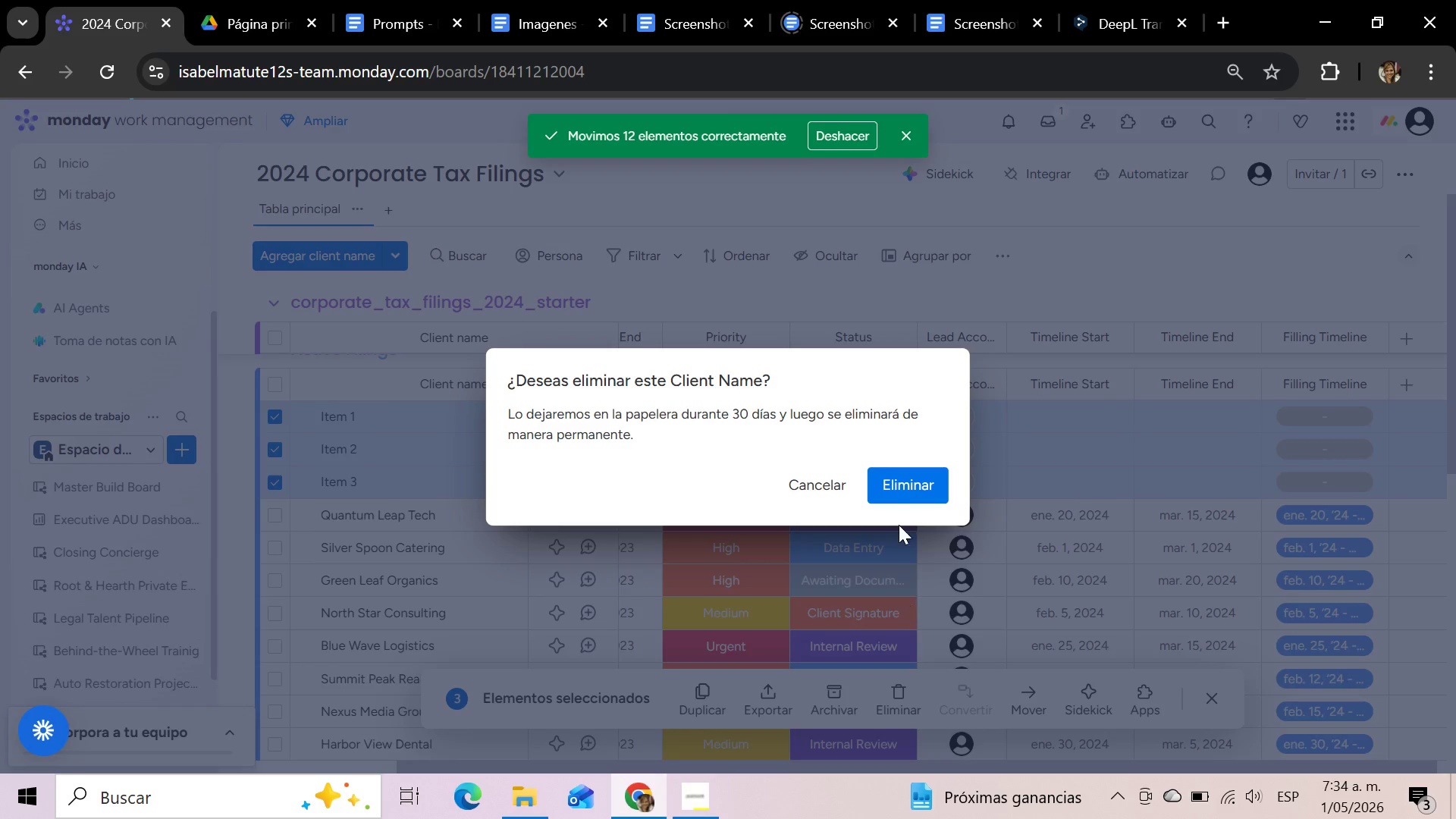 
left_click([897, 489])
 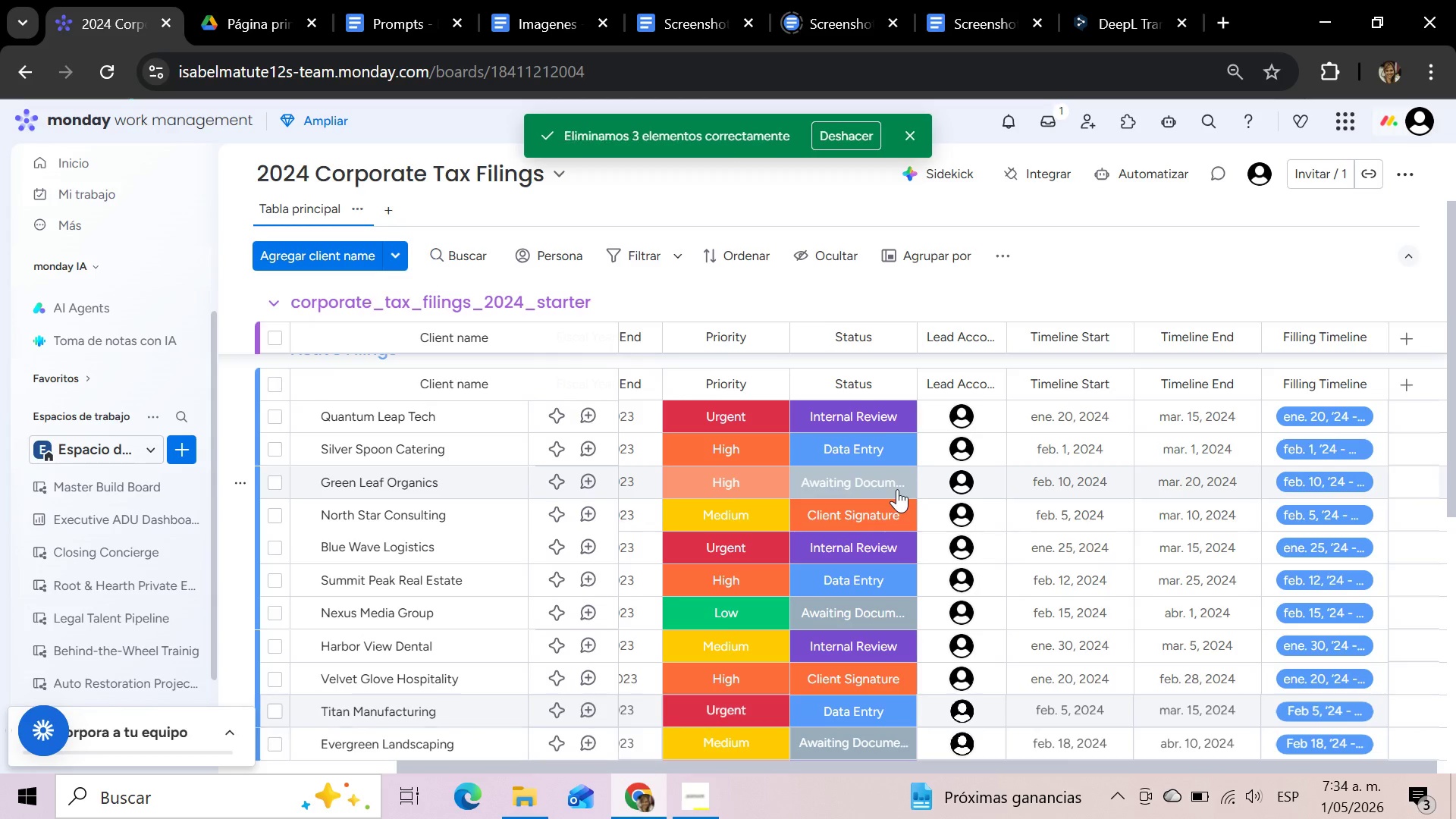 
scroll: coordinate [896, 490], scroll_direction: up, amount: 9.0
 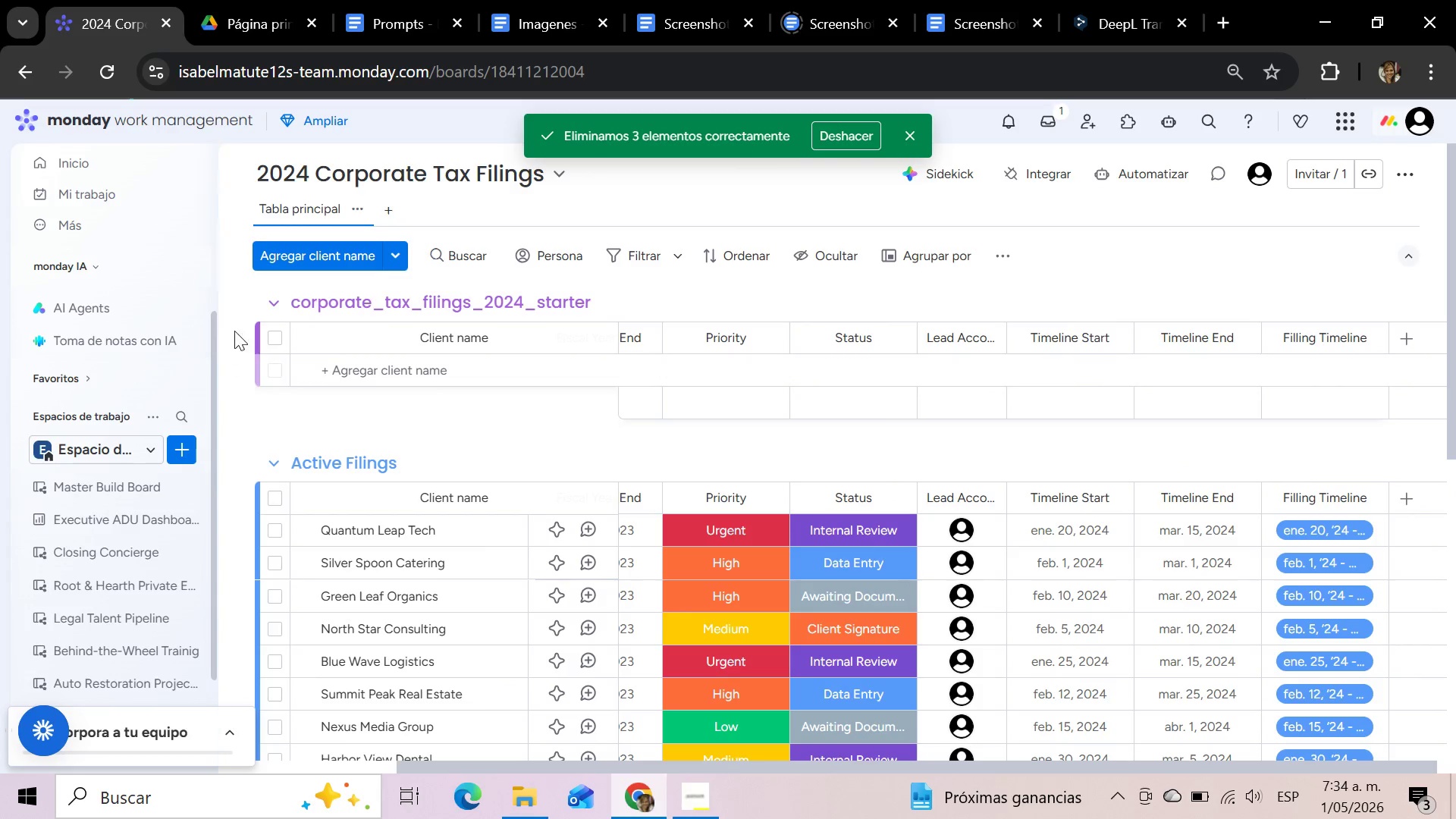 
left_click([243, 305])
 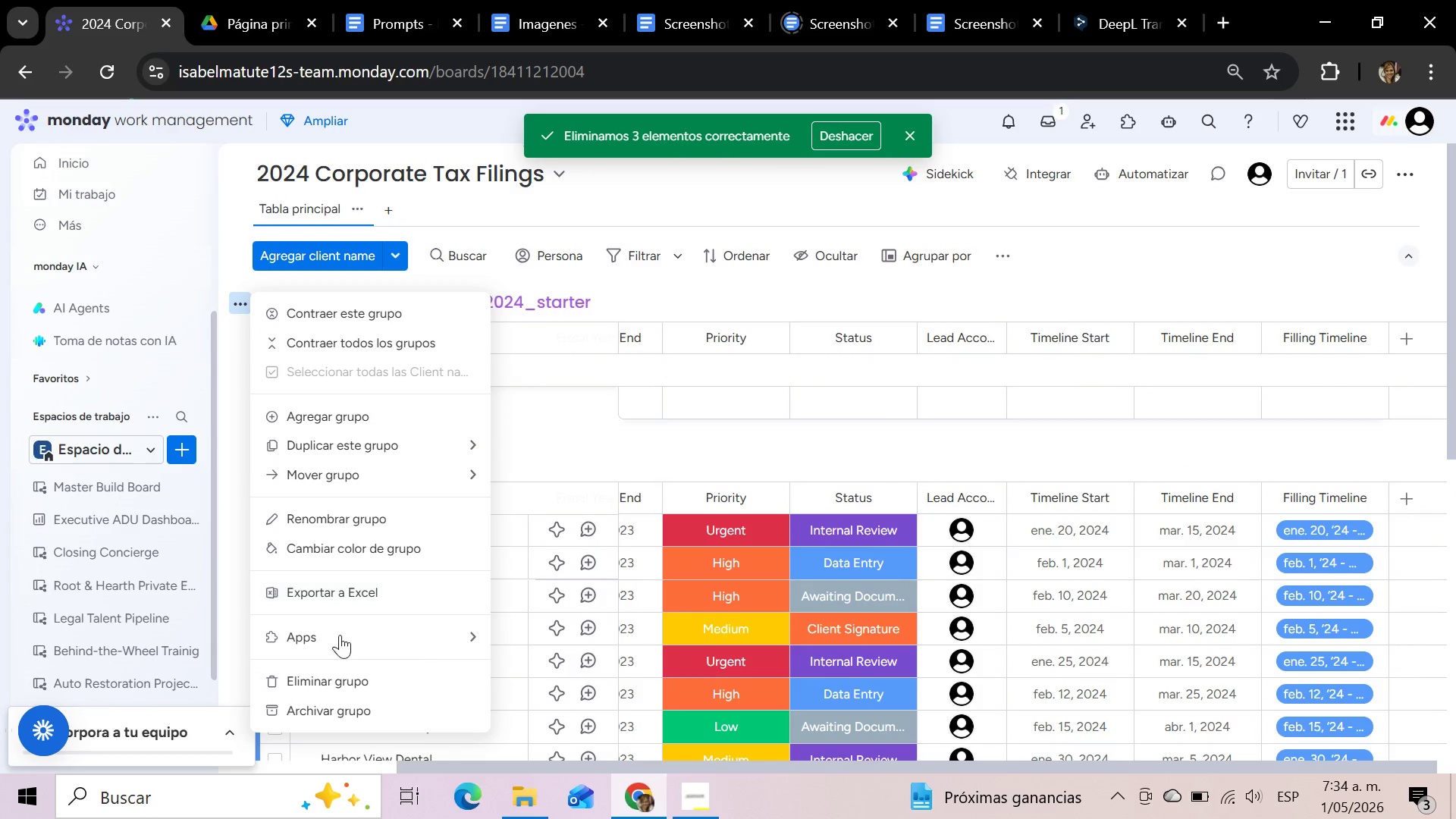 
left_click([328, 676])
 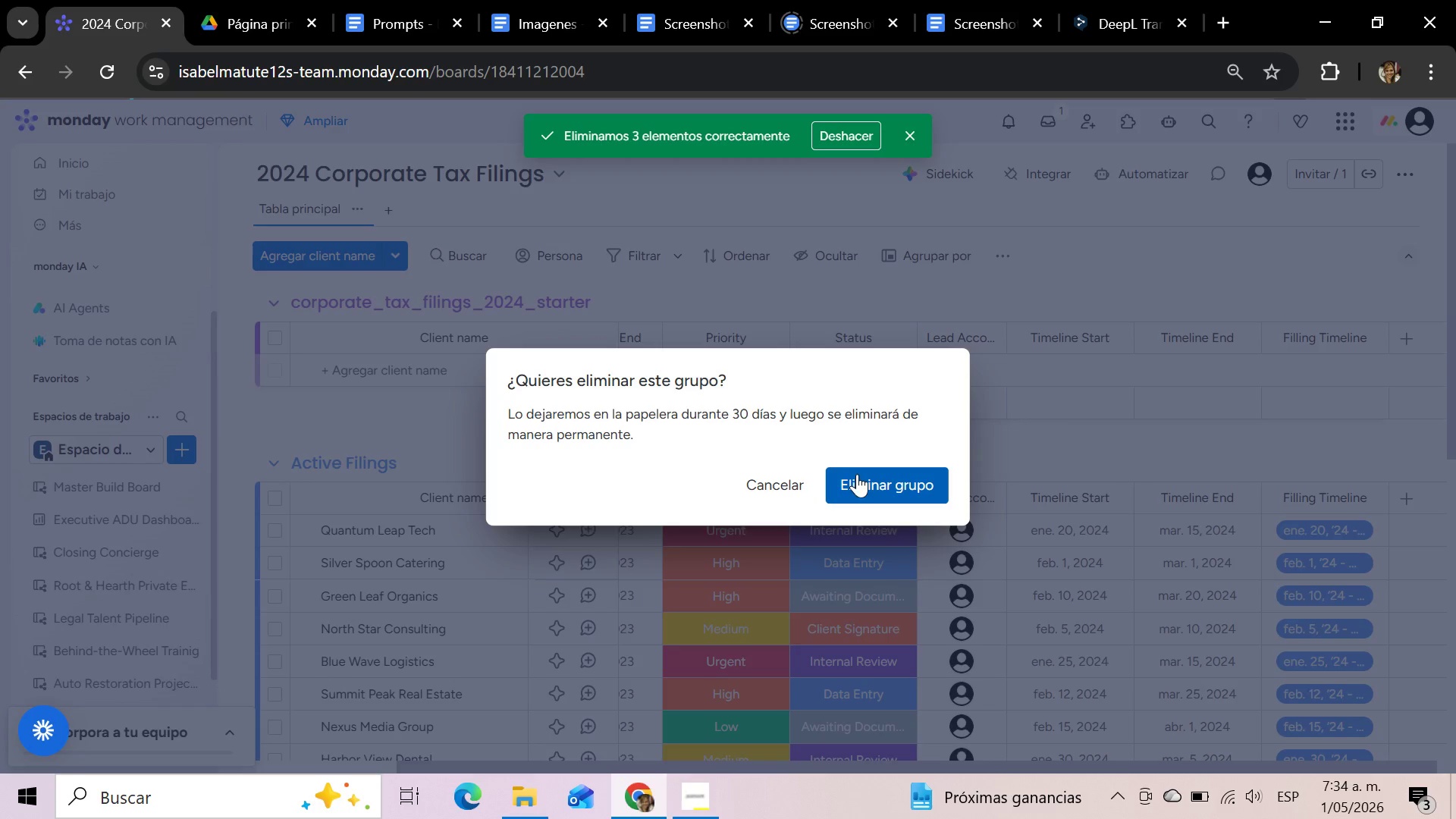 
left_click([868, 482])
 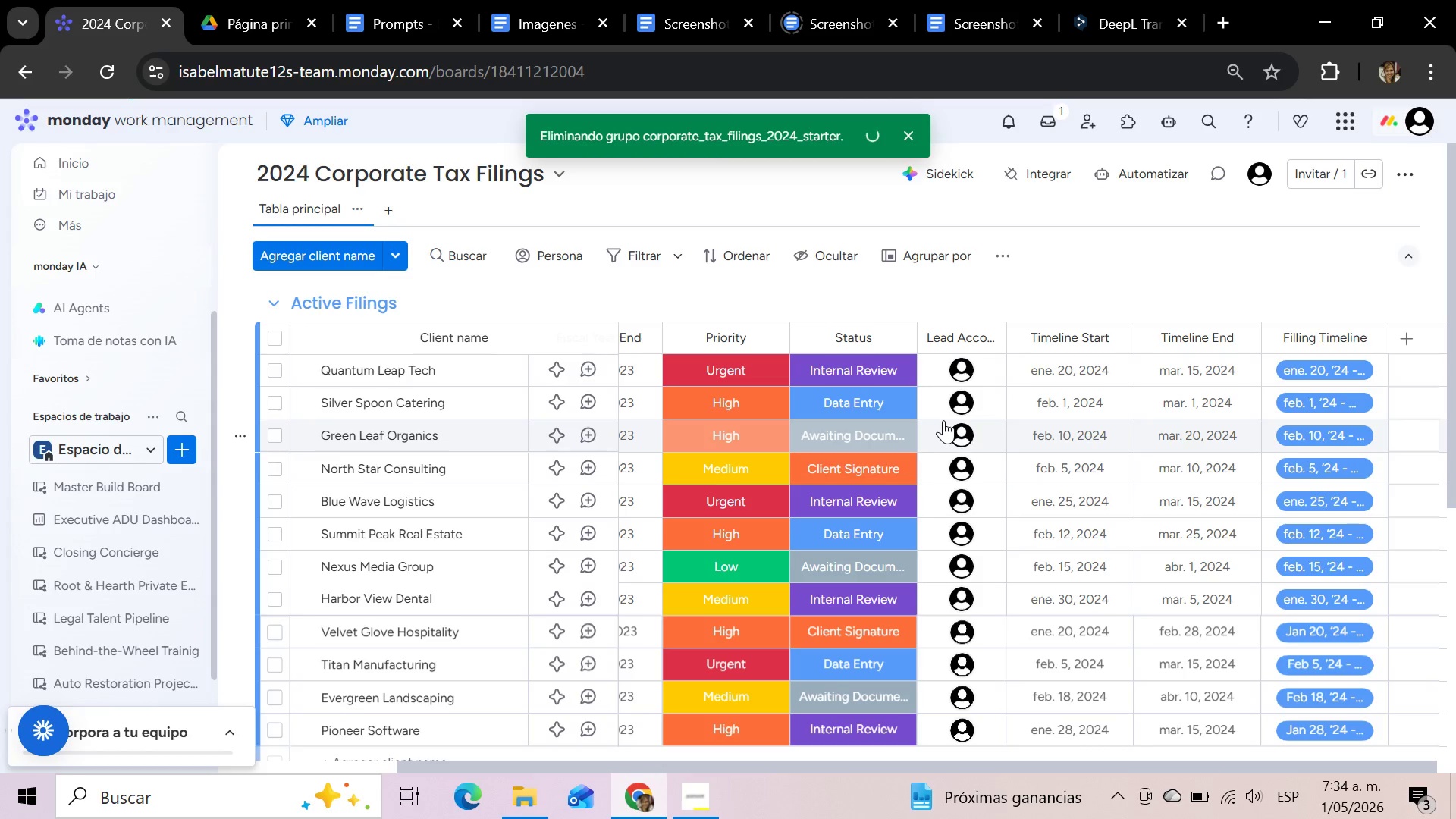 
scroll: coordinate [943, 420], scroll_direction: down, amount: 1.0
 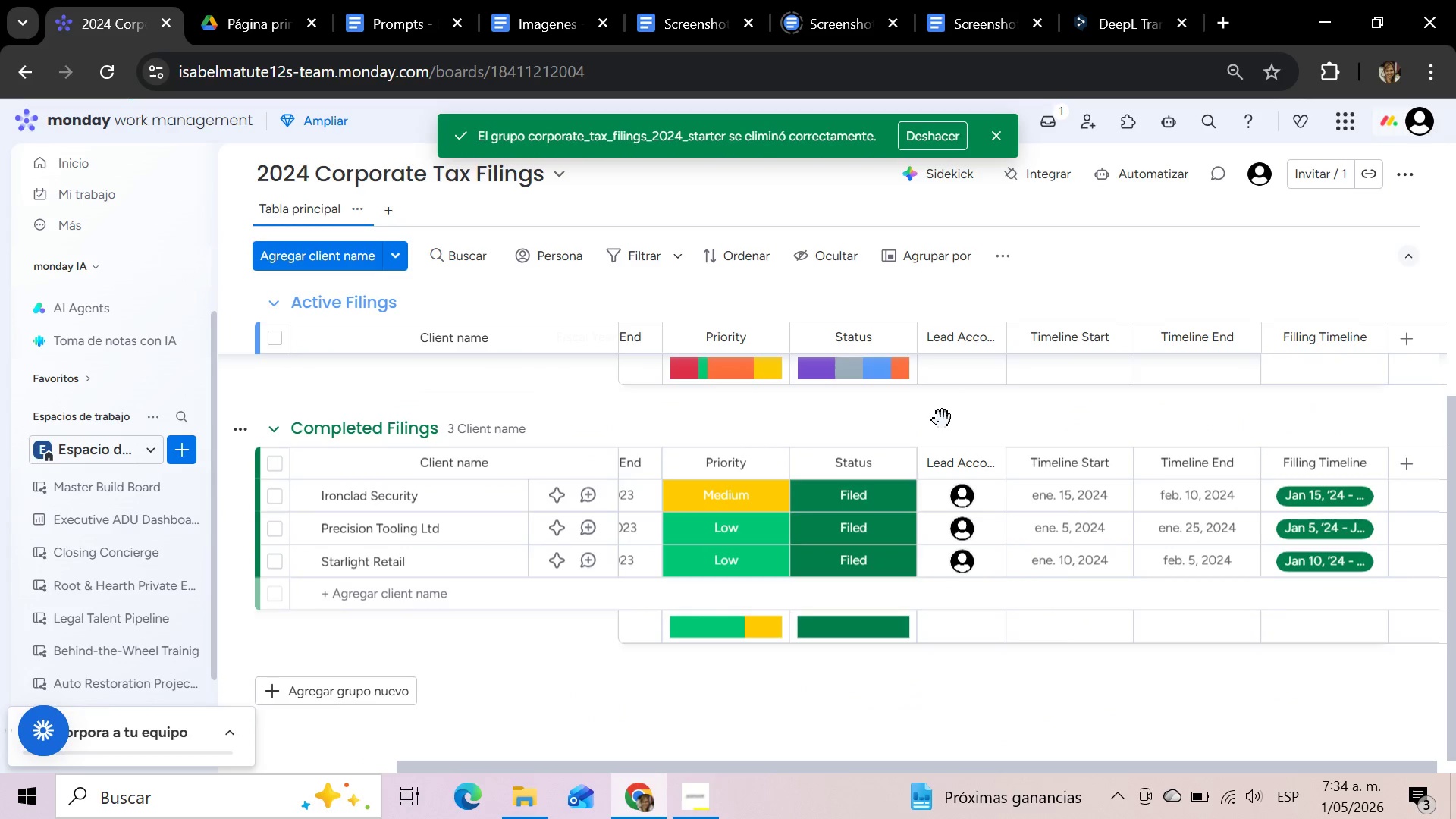 
scroll: coordinate [941, 420], scroll_direction: up, amount: 15.0
 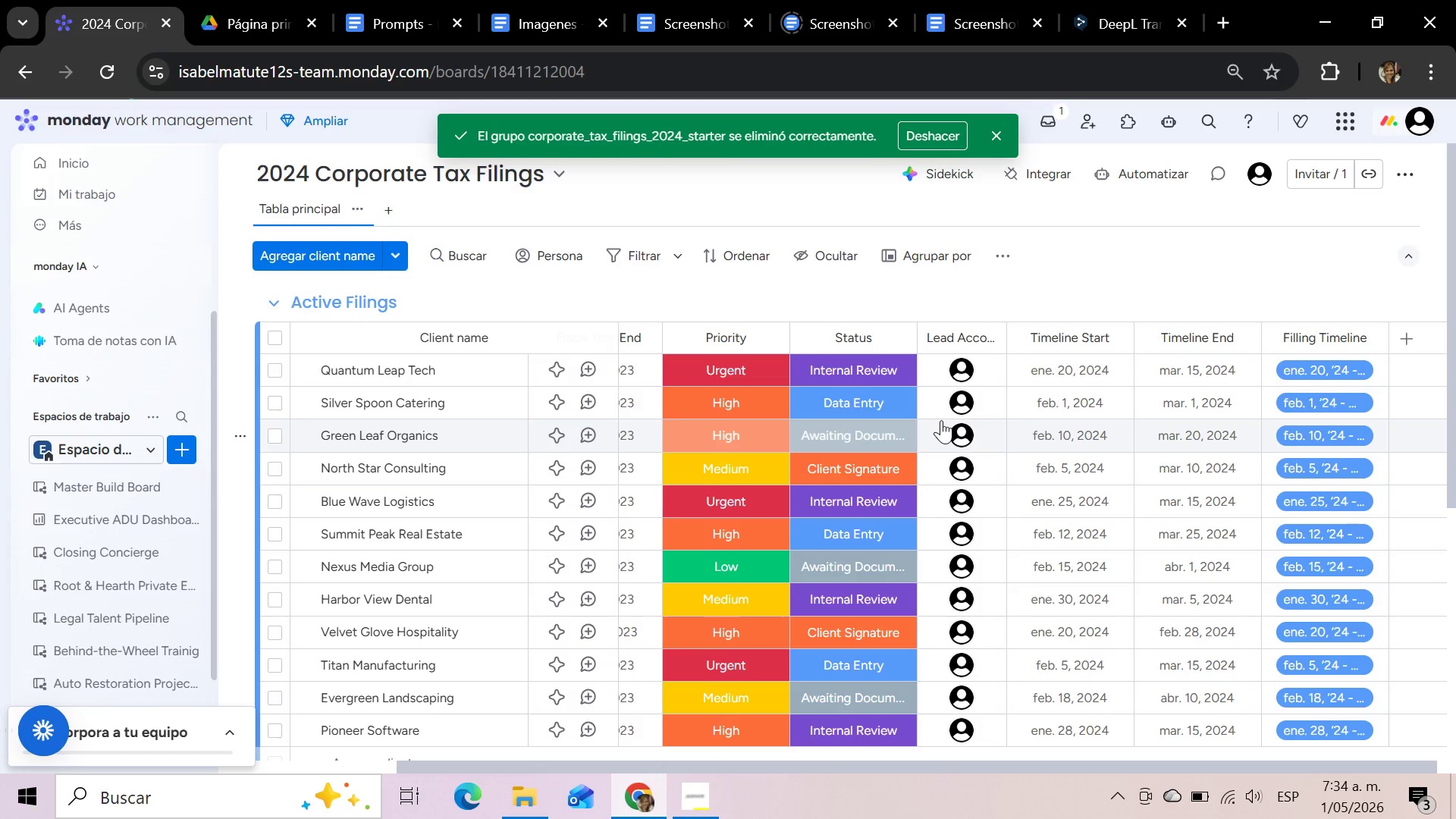 
wait(18.85)
 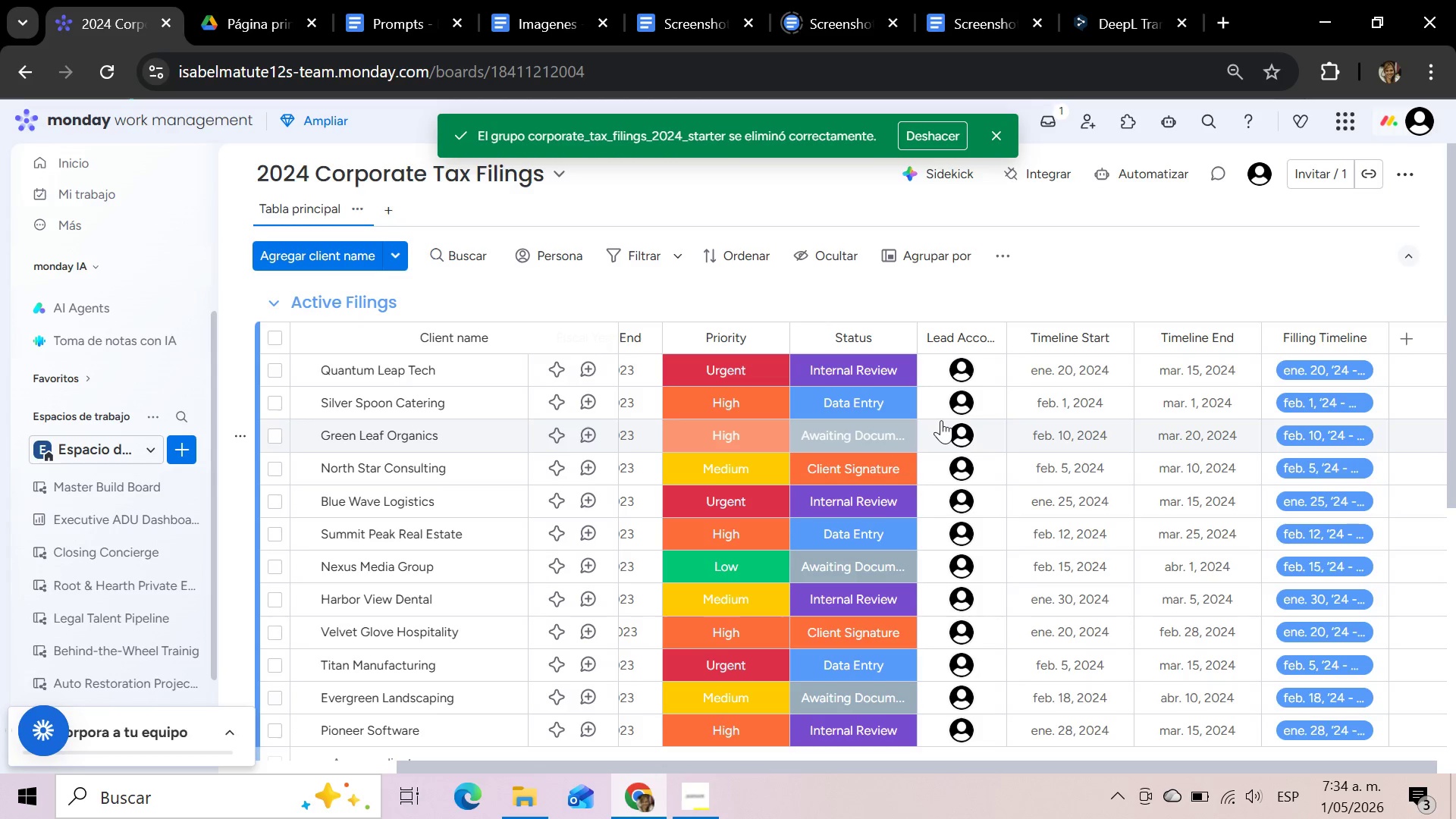 
left_click([686, 806])